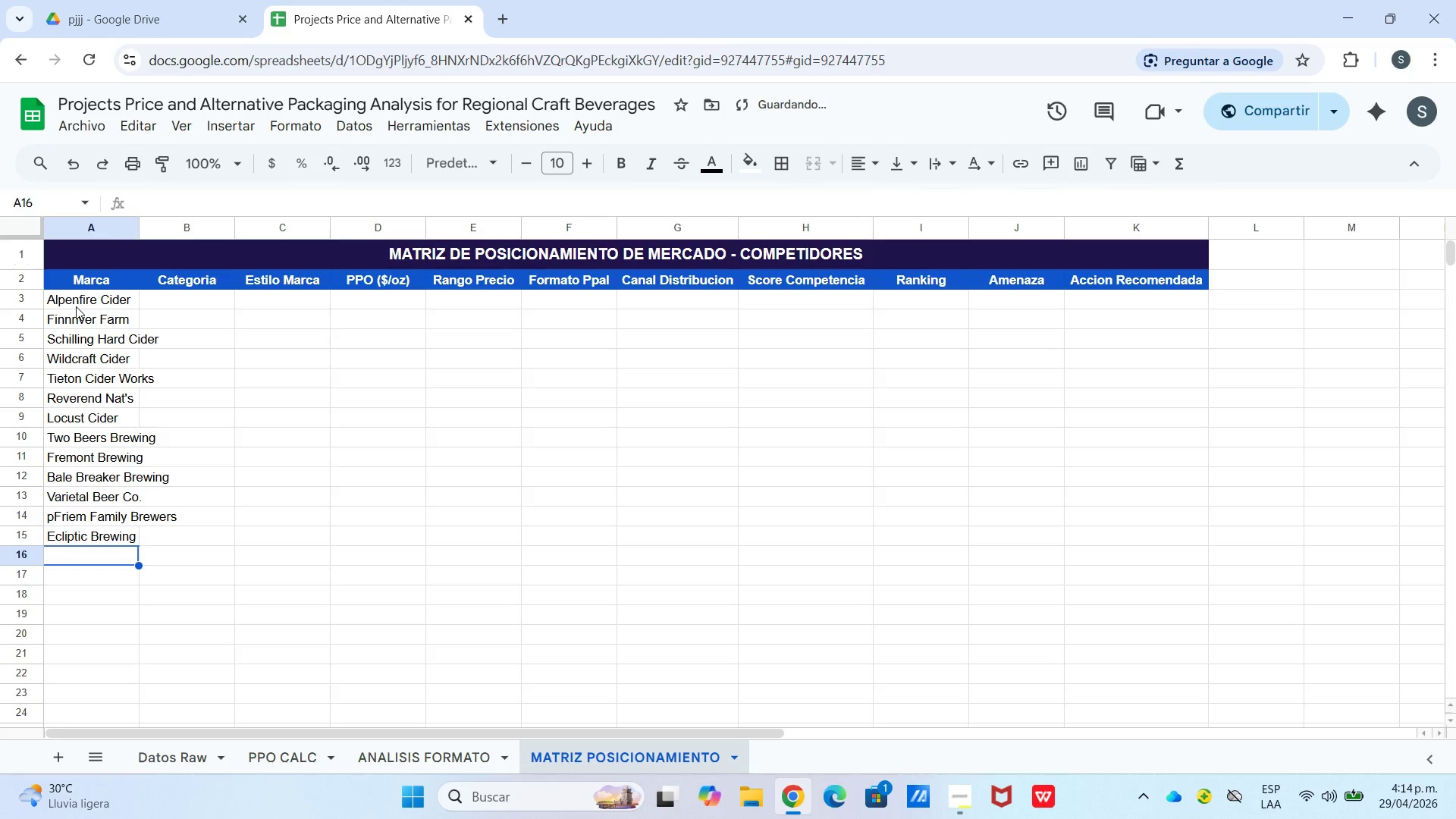 
type(Chateau Ste. Michelle)
 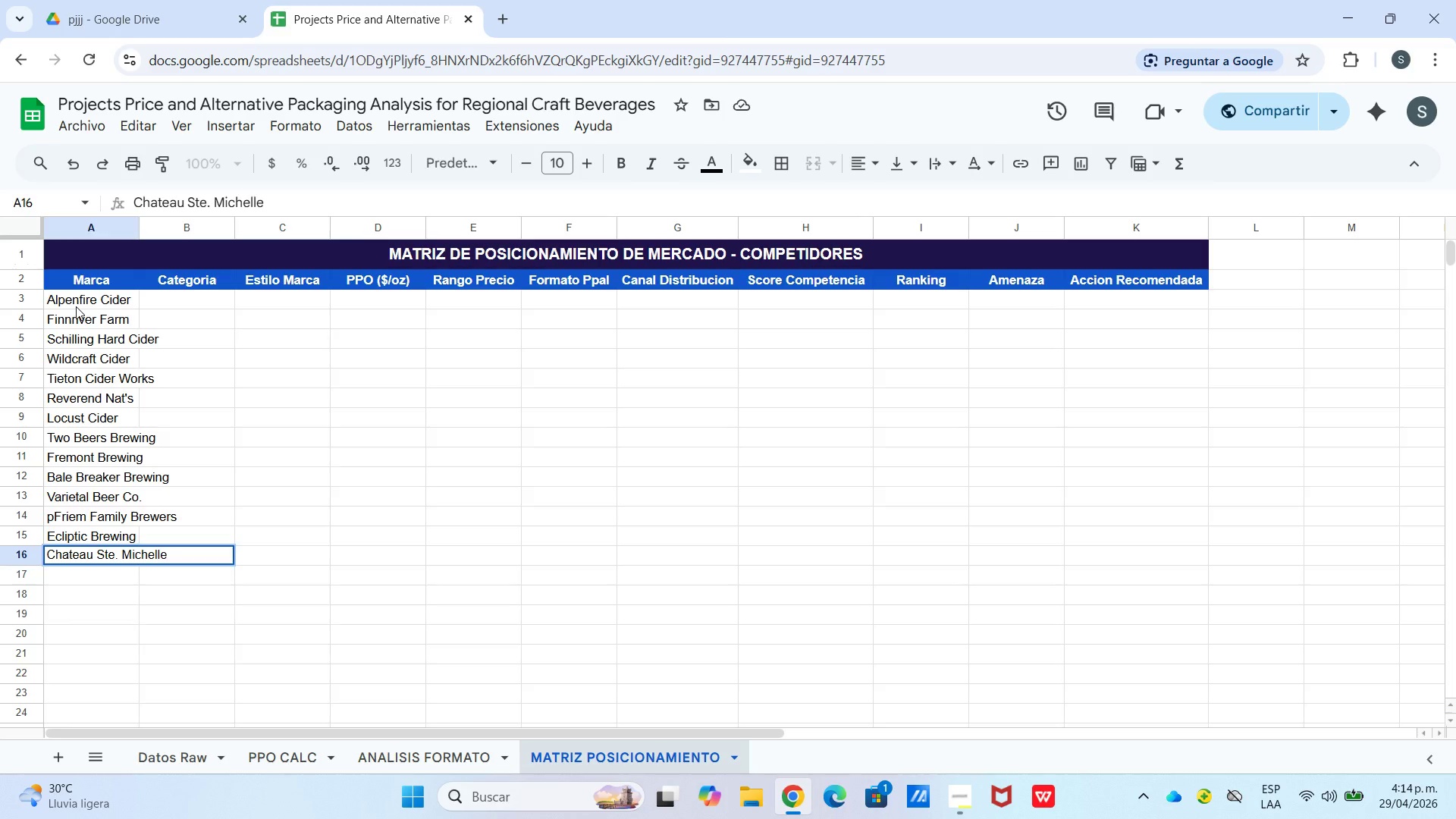 
key(Enter)
 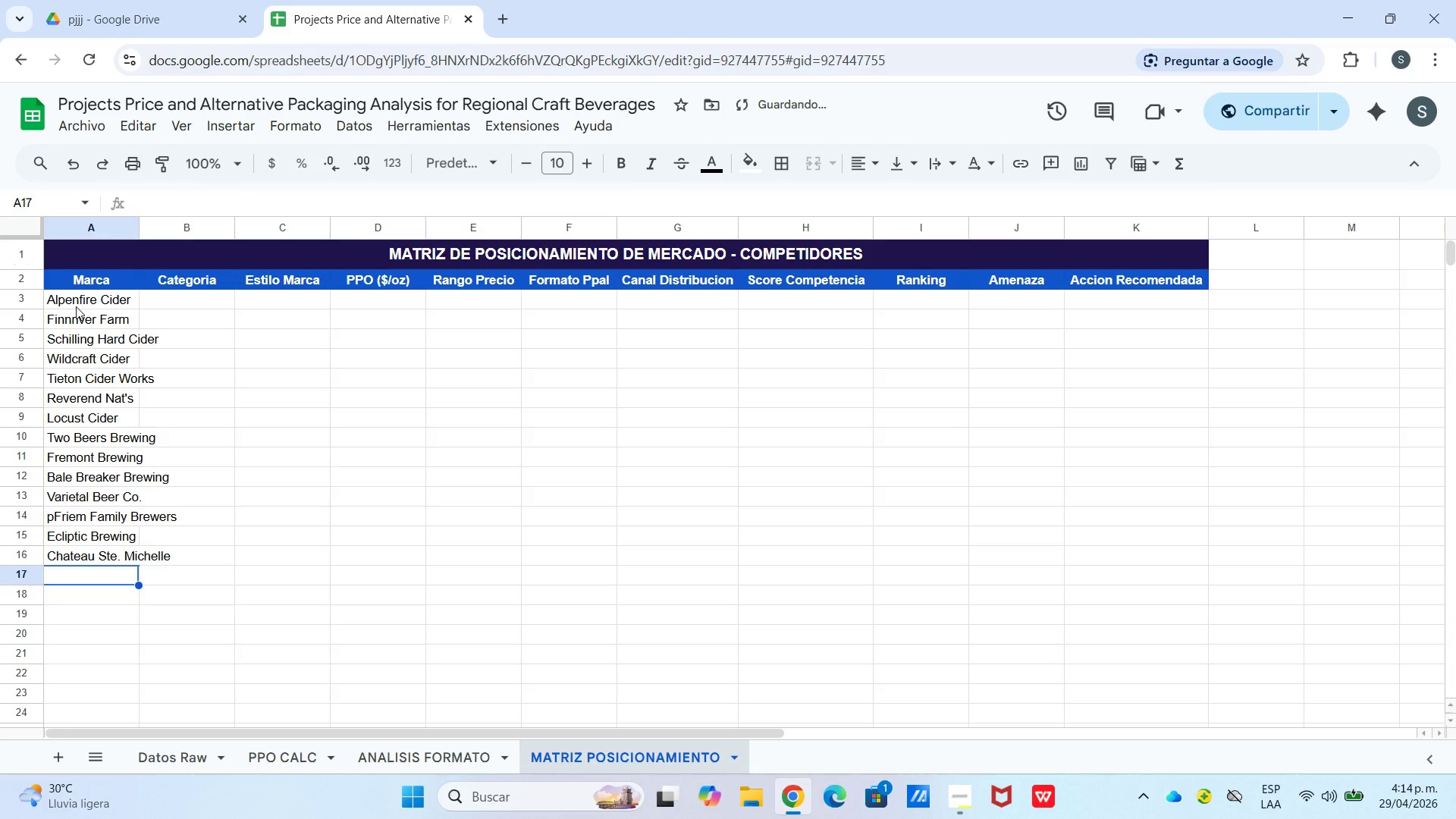 
type(King Estate Winery)
 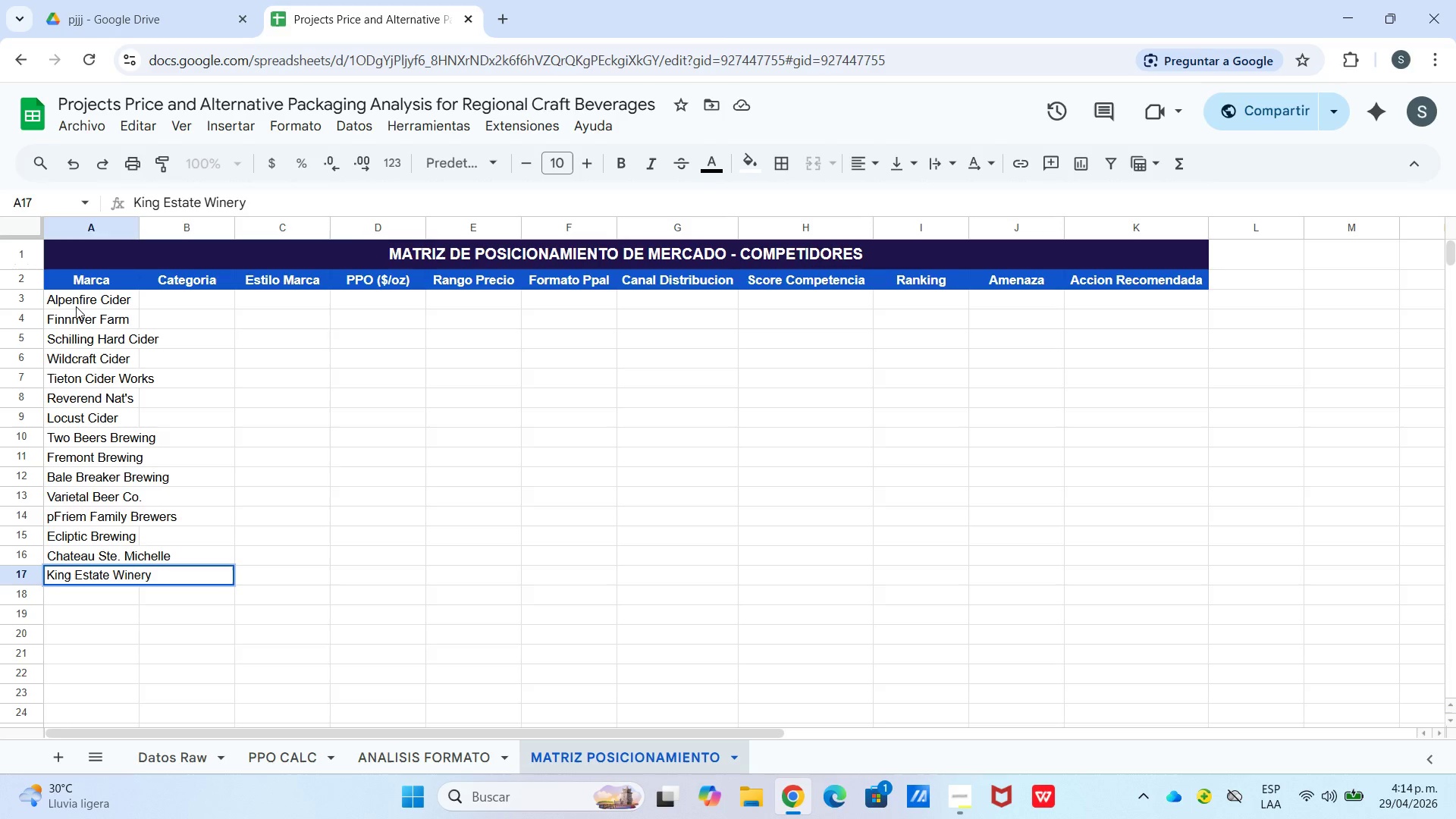 
key(Enter)
 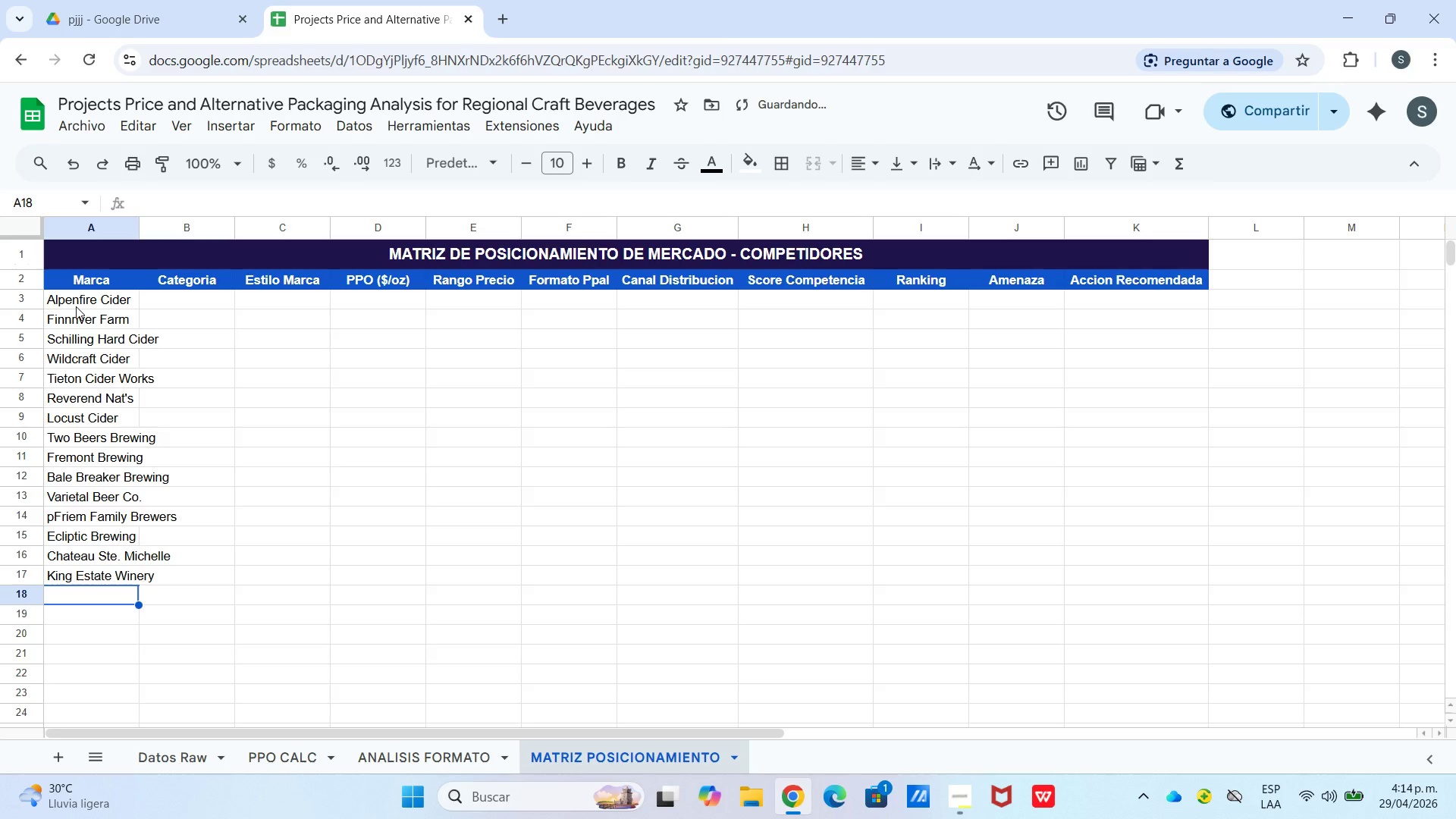 
type(Mead Creek Meadery)
 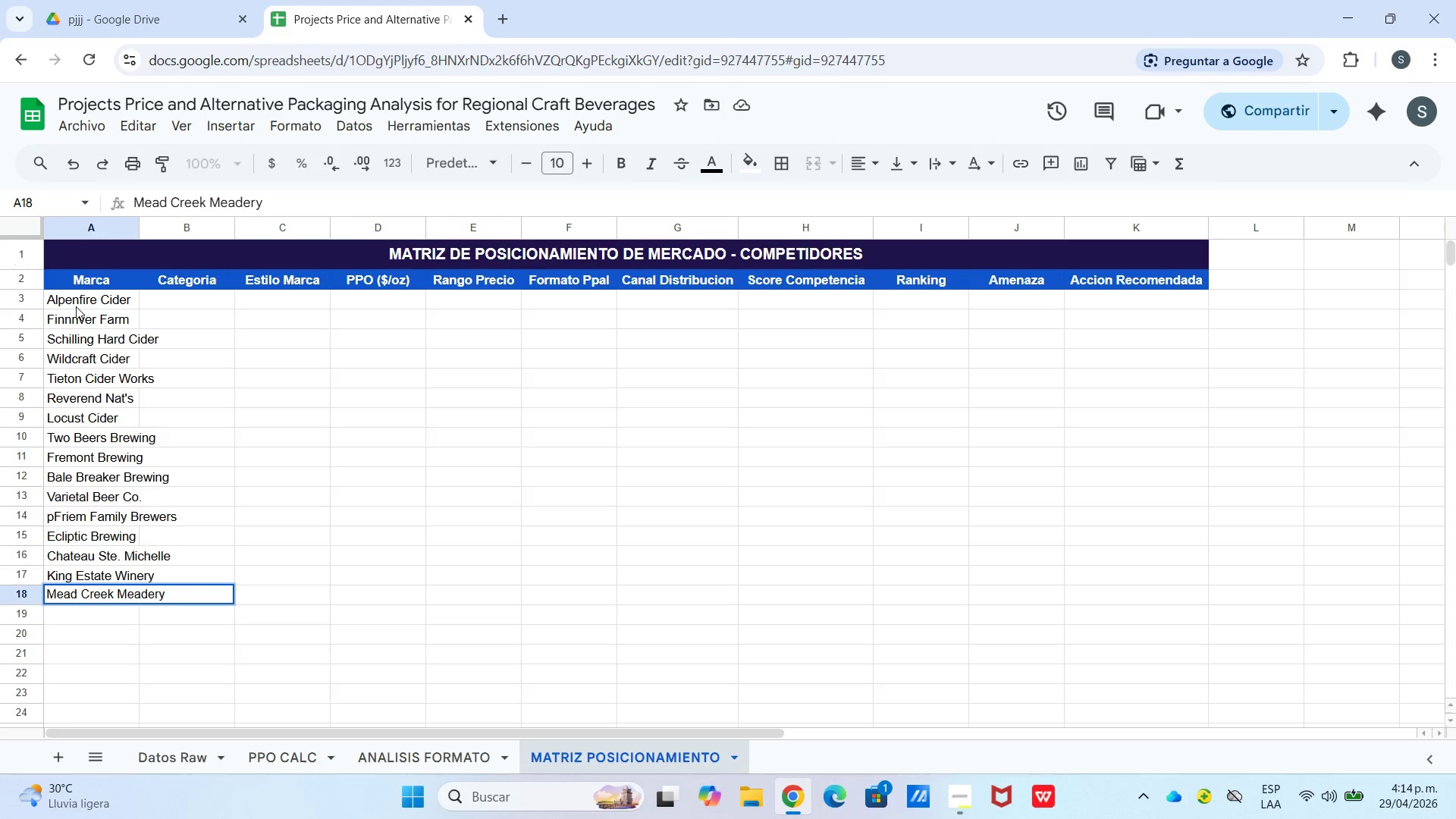 
key(Enter)
 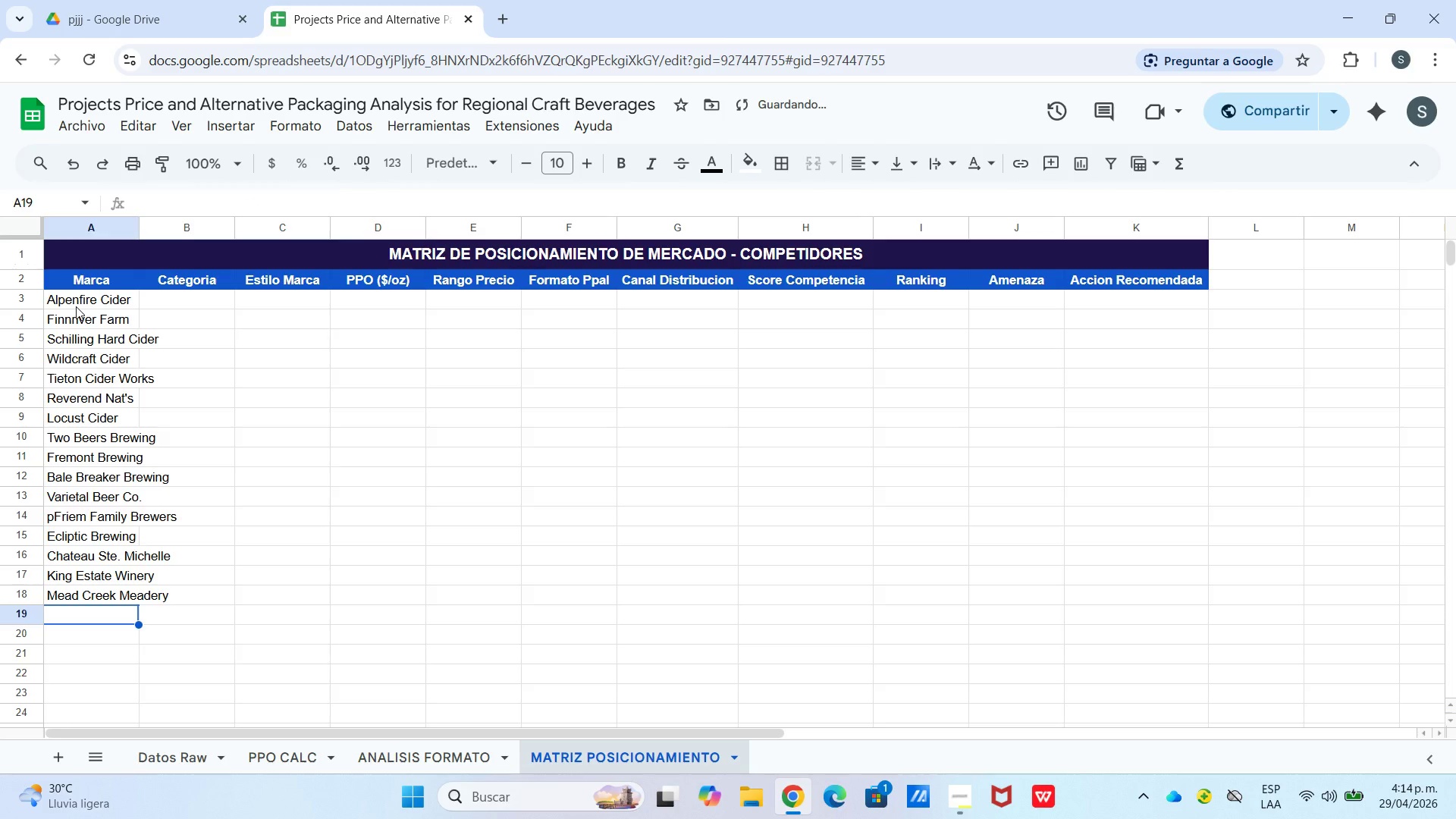 
type(Nectar Creek)
 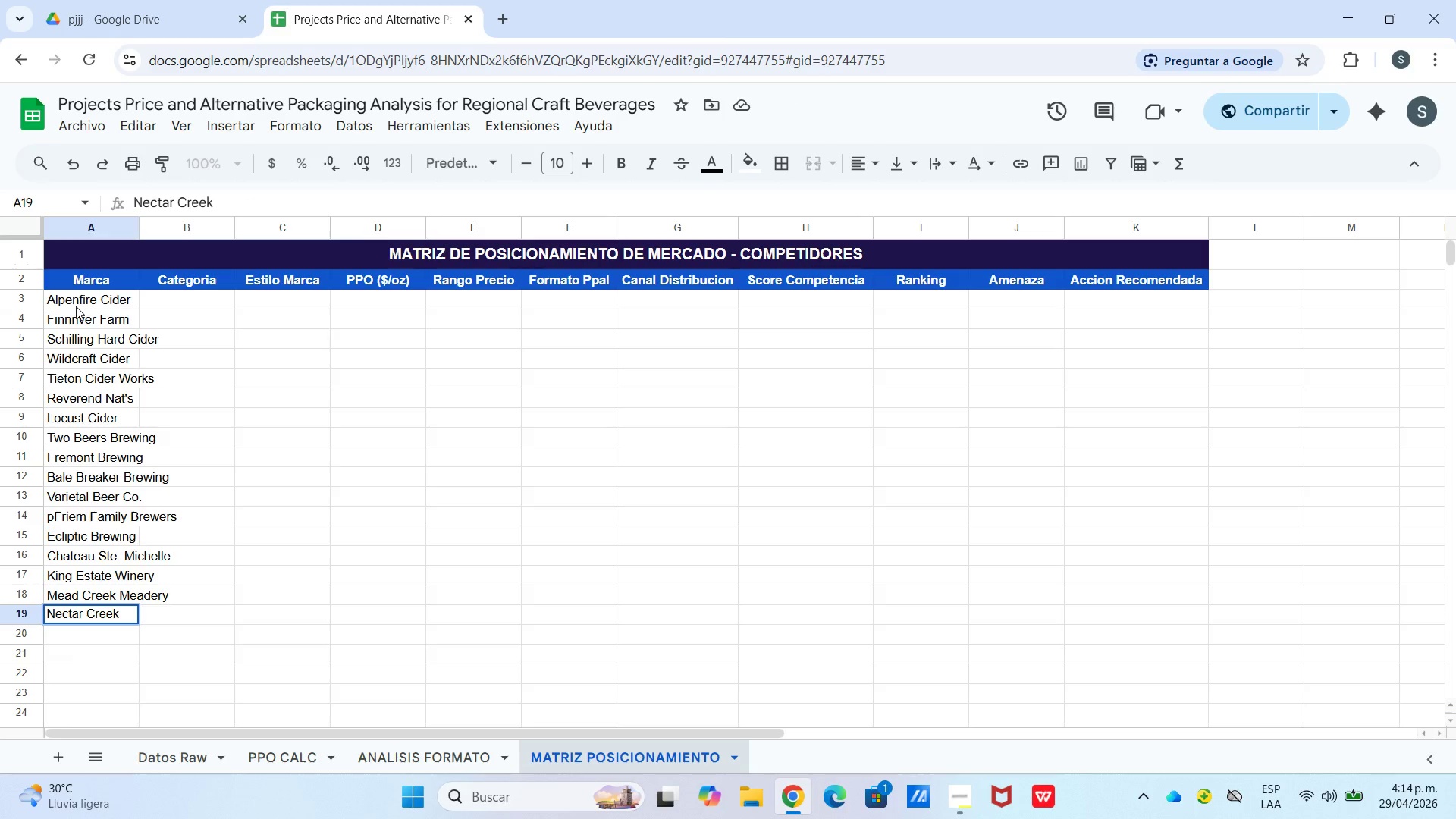 
key(Enter)
 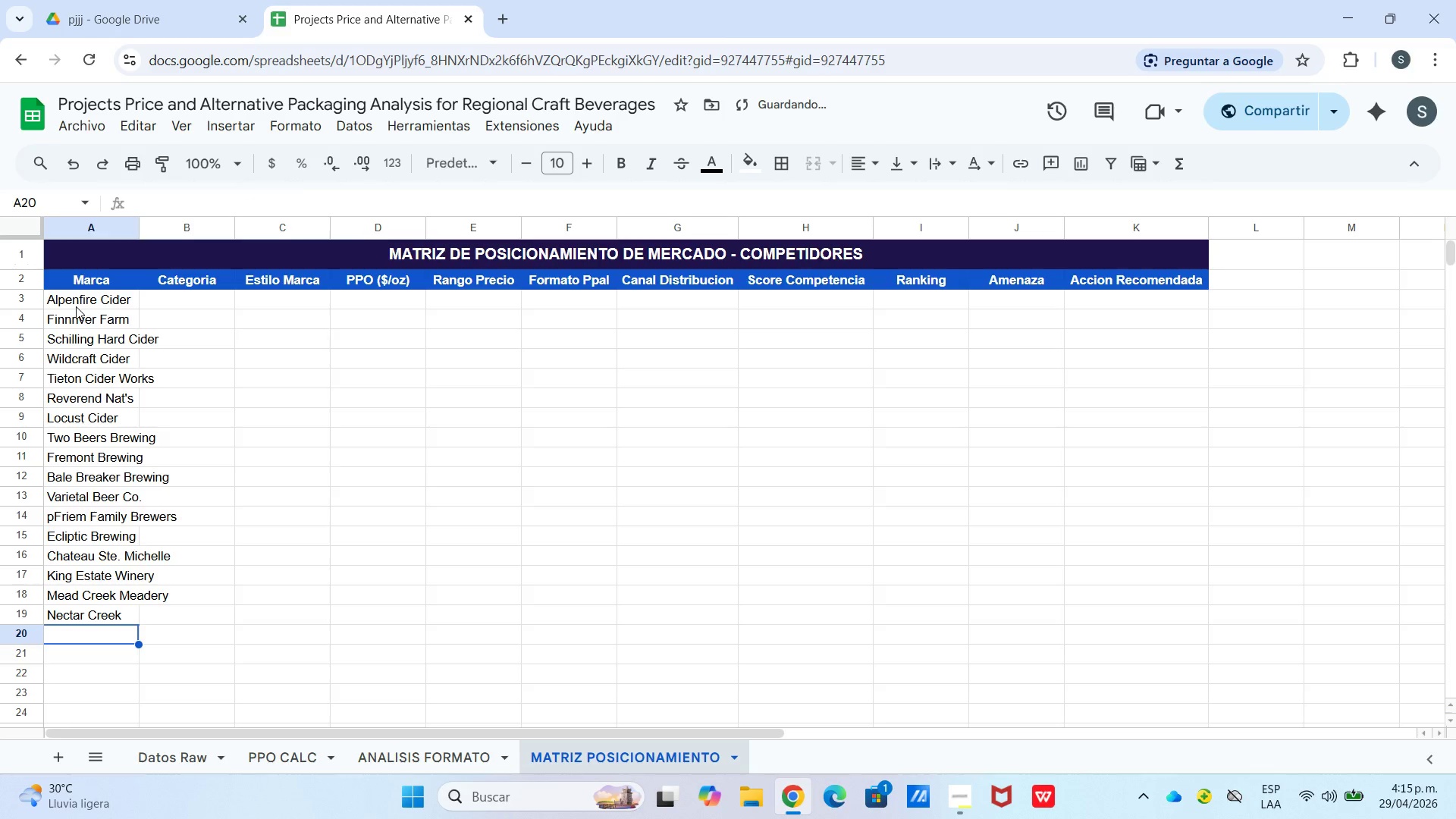 
type(Brother[s Drake)
 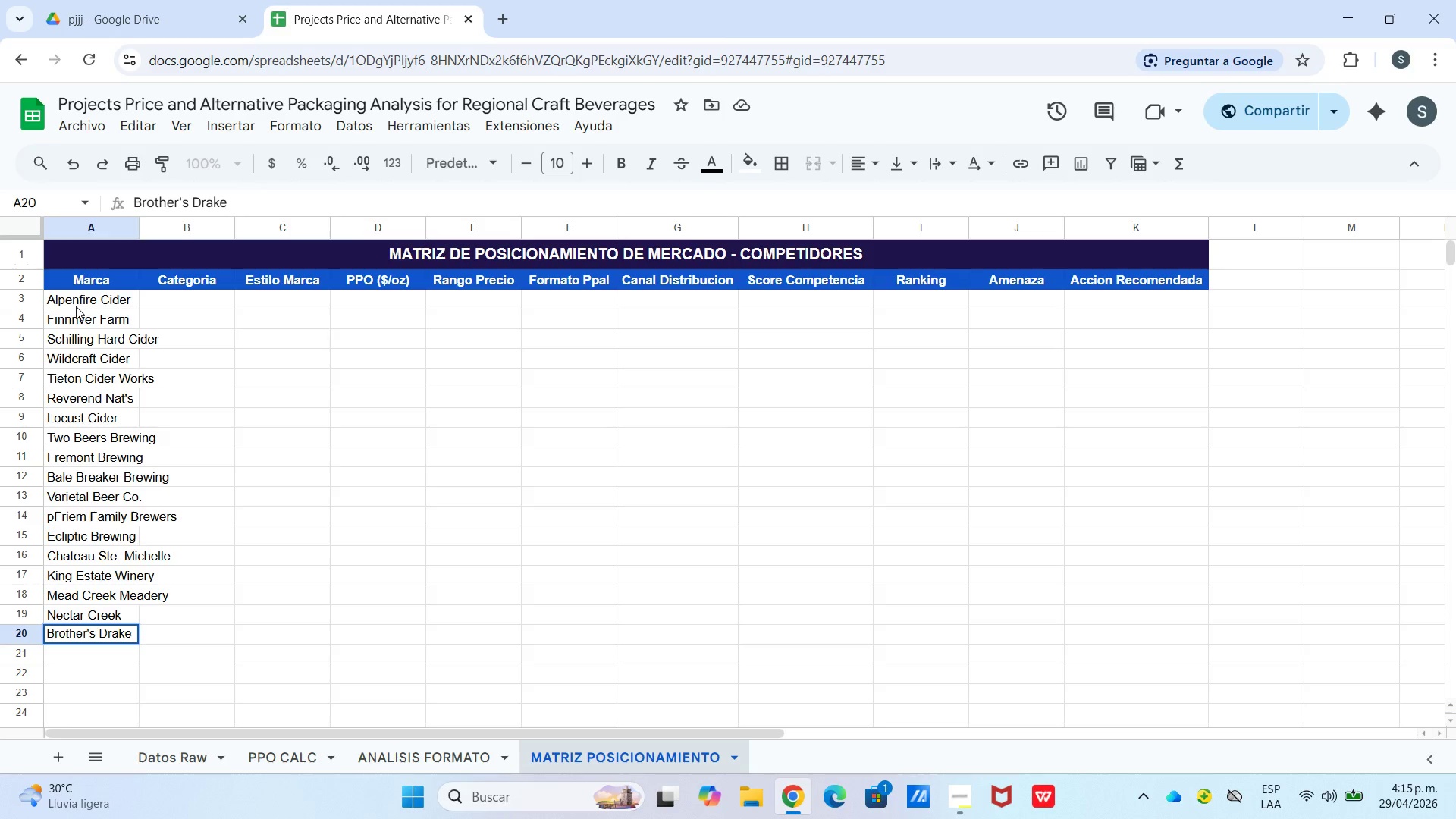 
key(Enter)
 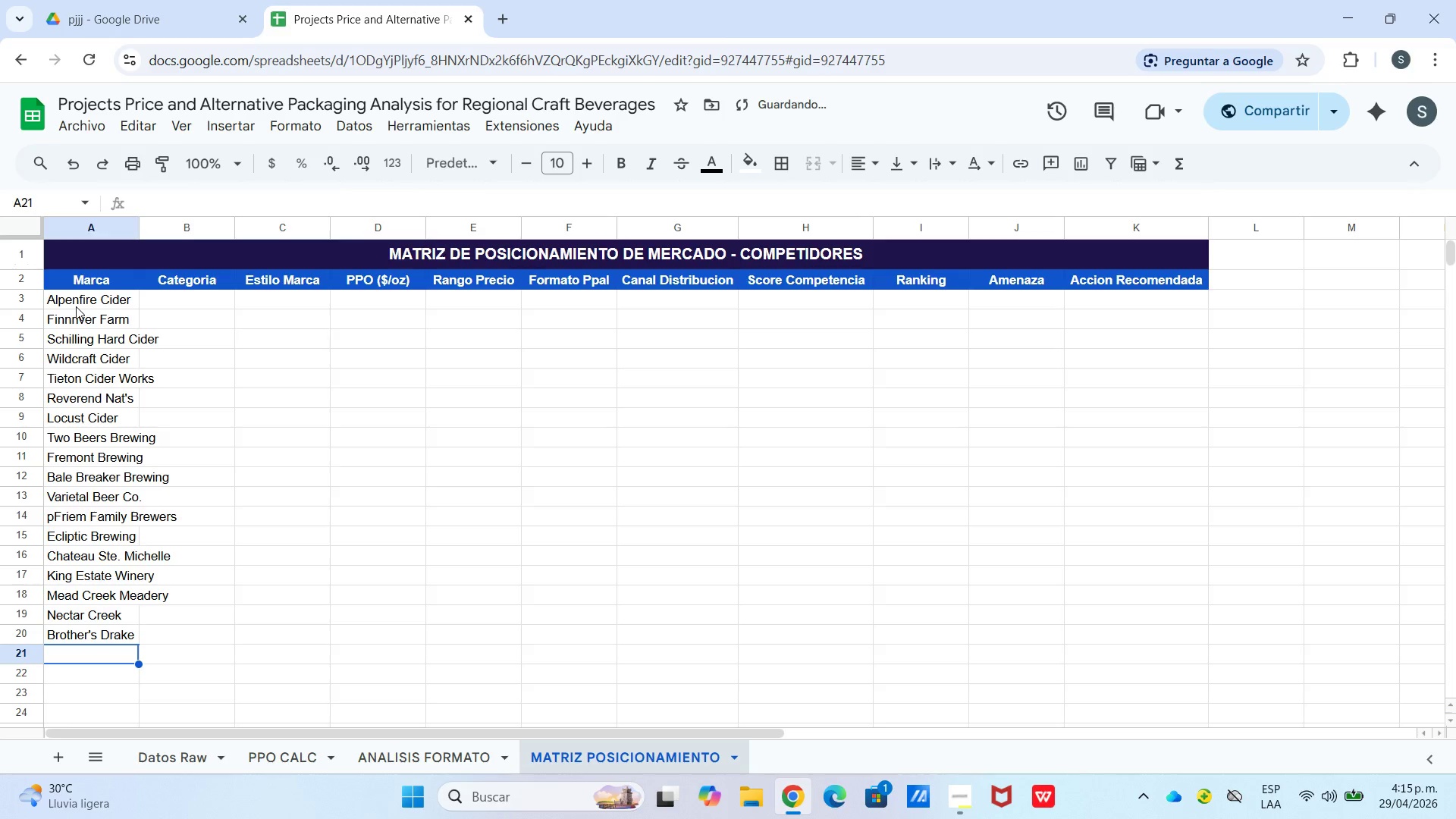 
type(Sky River Meadery)
 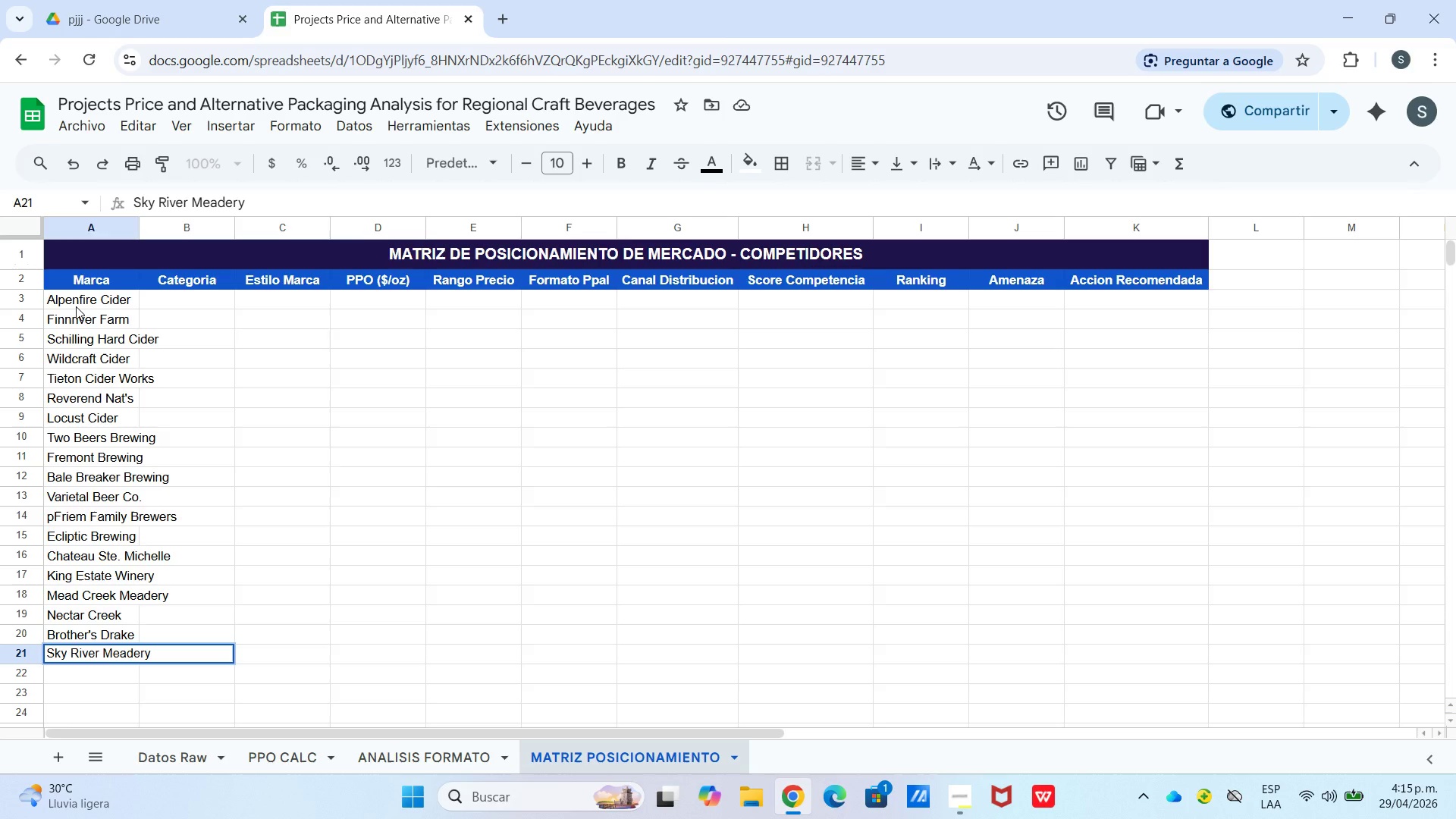 
left_click_drag(start_coordinate=[136, 233], to_coordinate=[188, 234])
 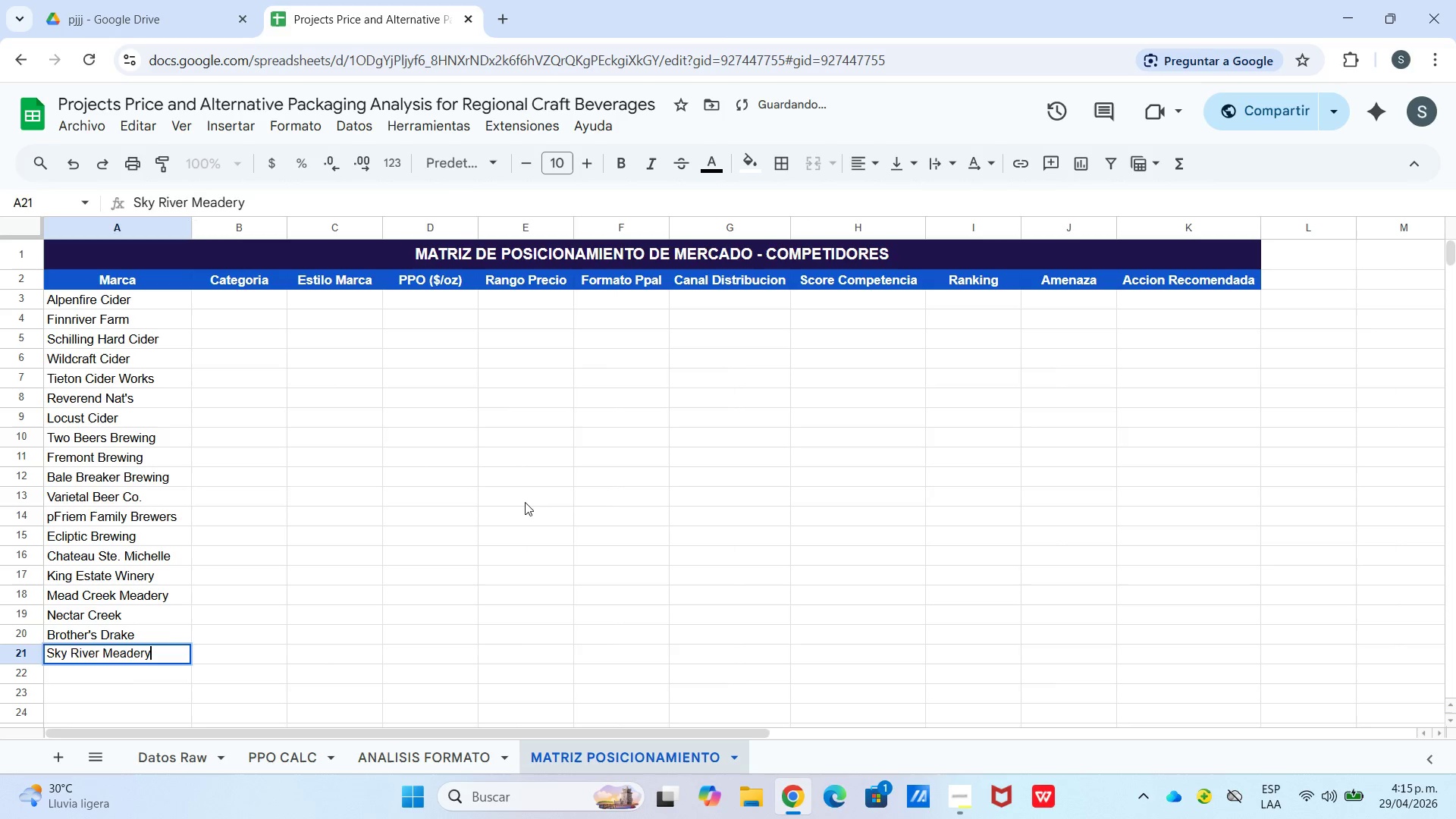 
left_click_drag(start_coordinate=[526, 502], to_coordinate=[542, 502])